 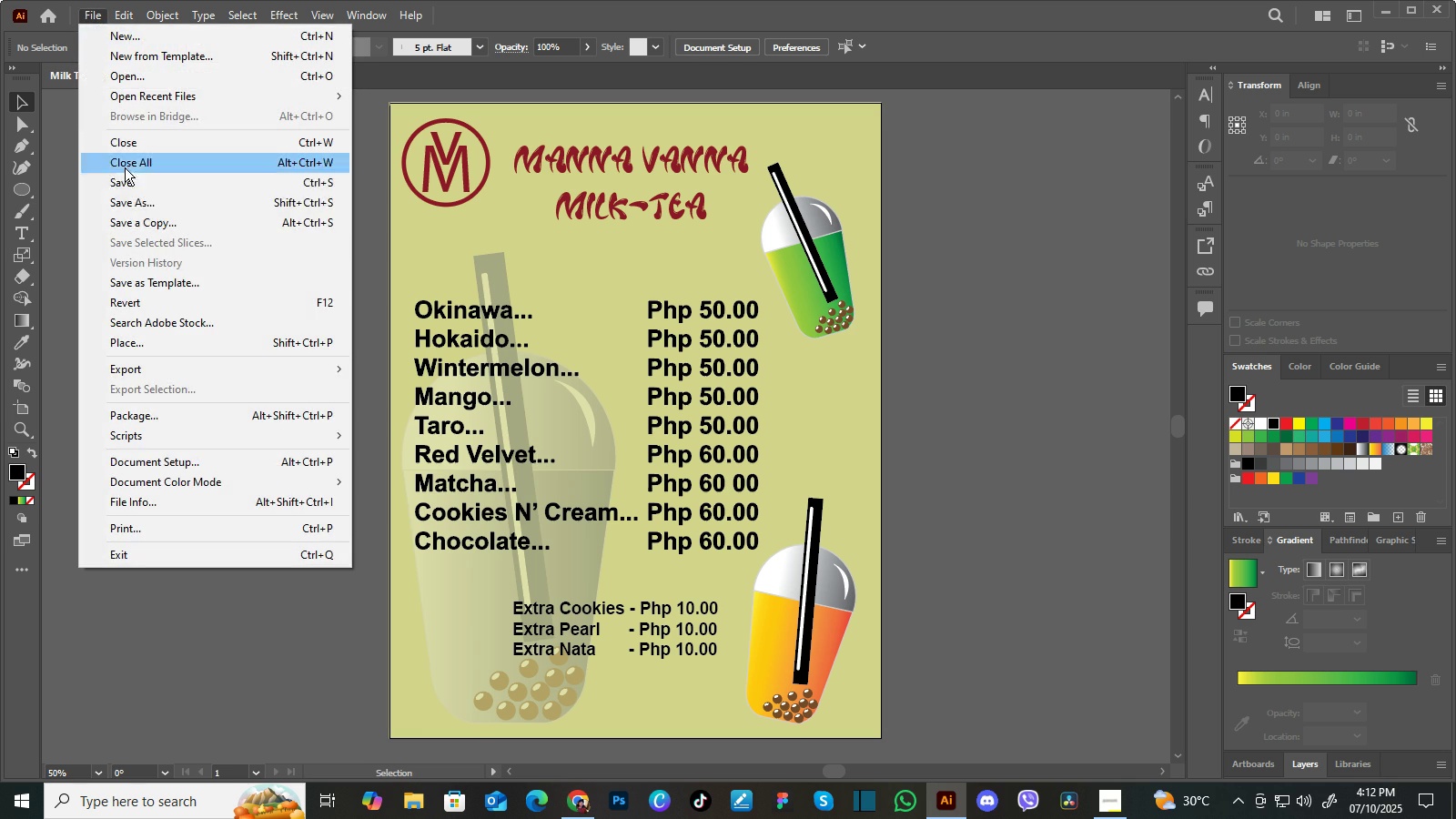 
left_click([127, 207])
 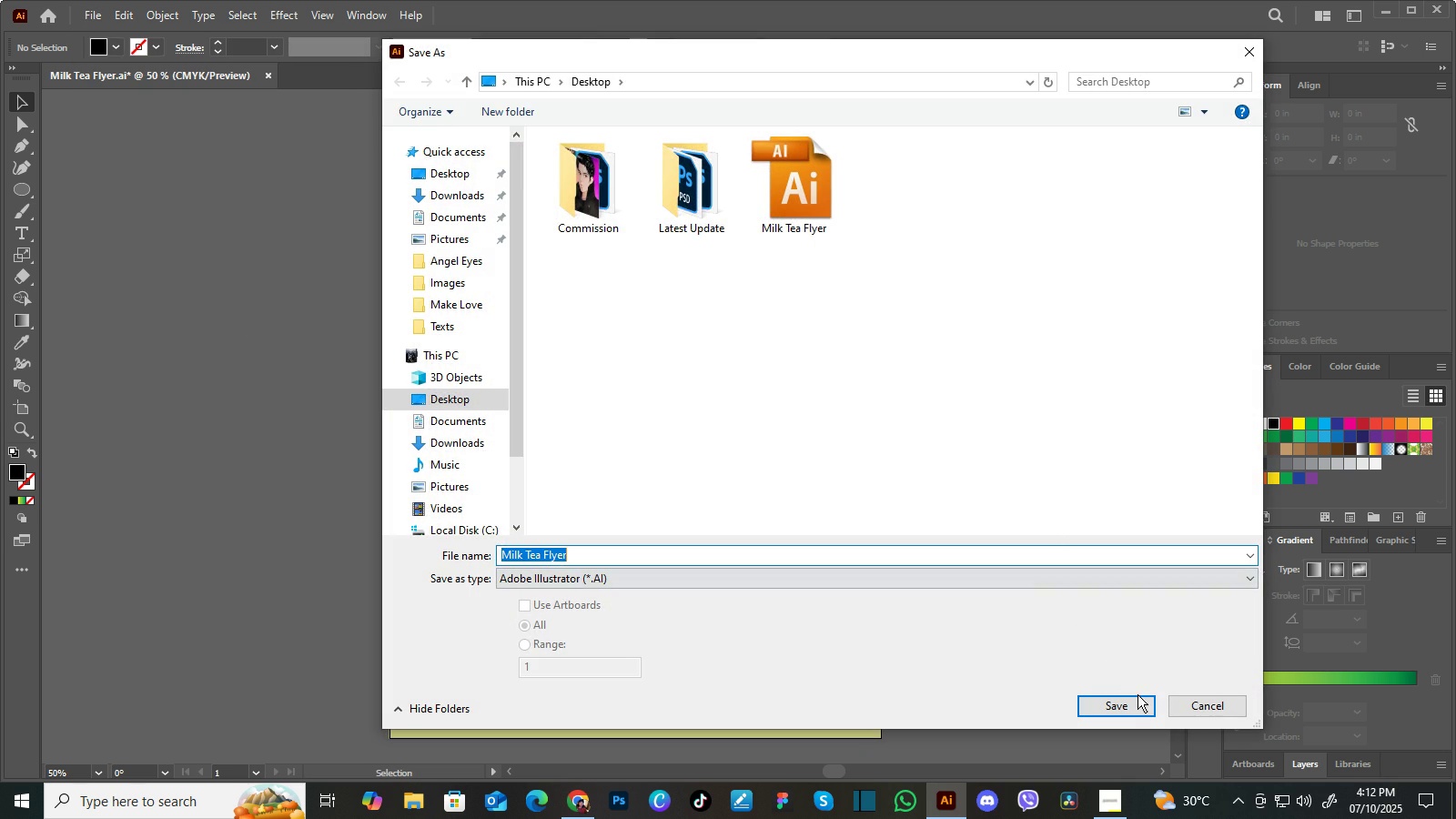 
left_click([1140, 701])
 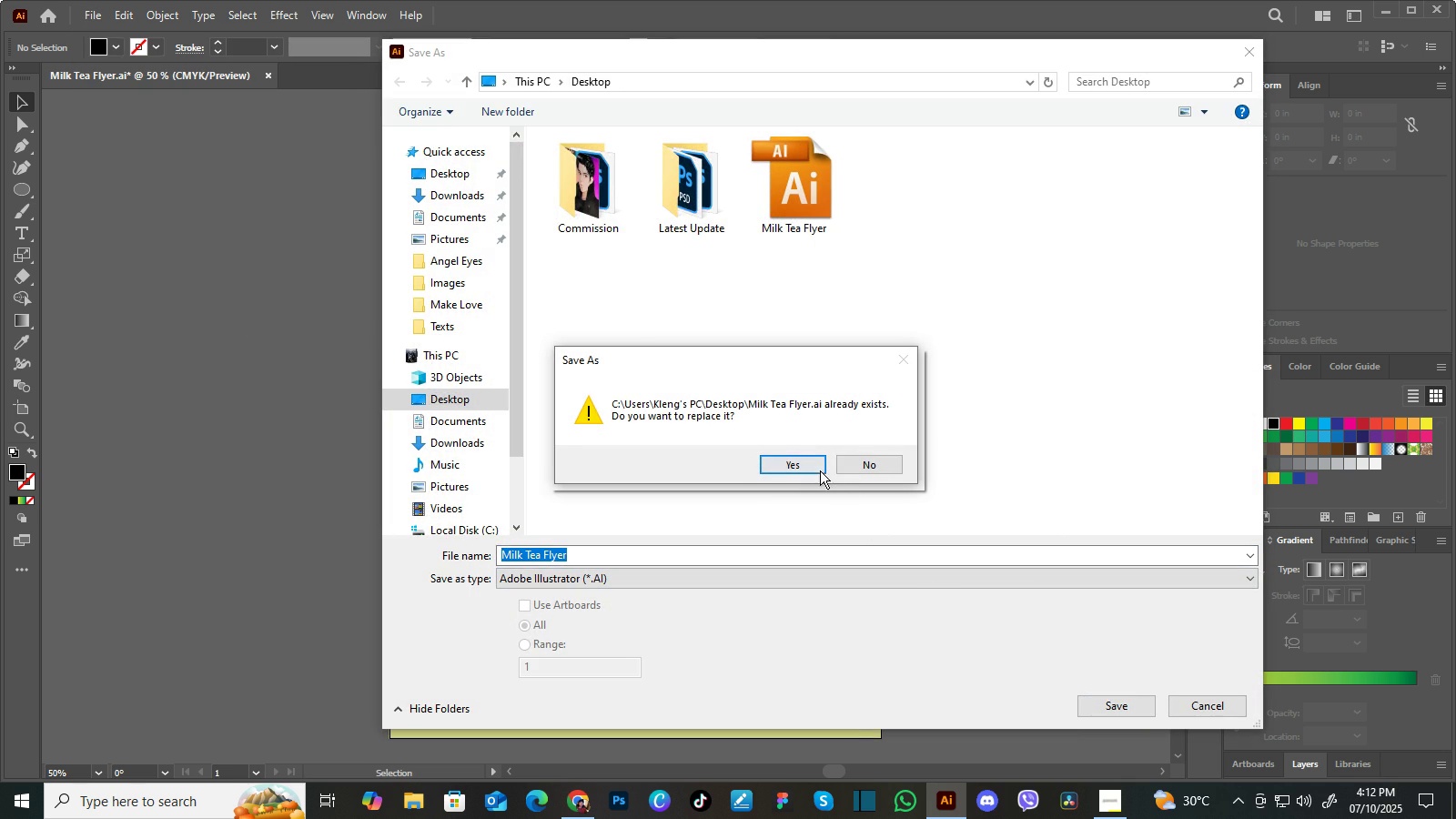 
left_click([818, 469])
 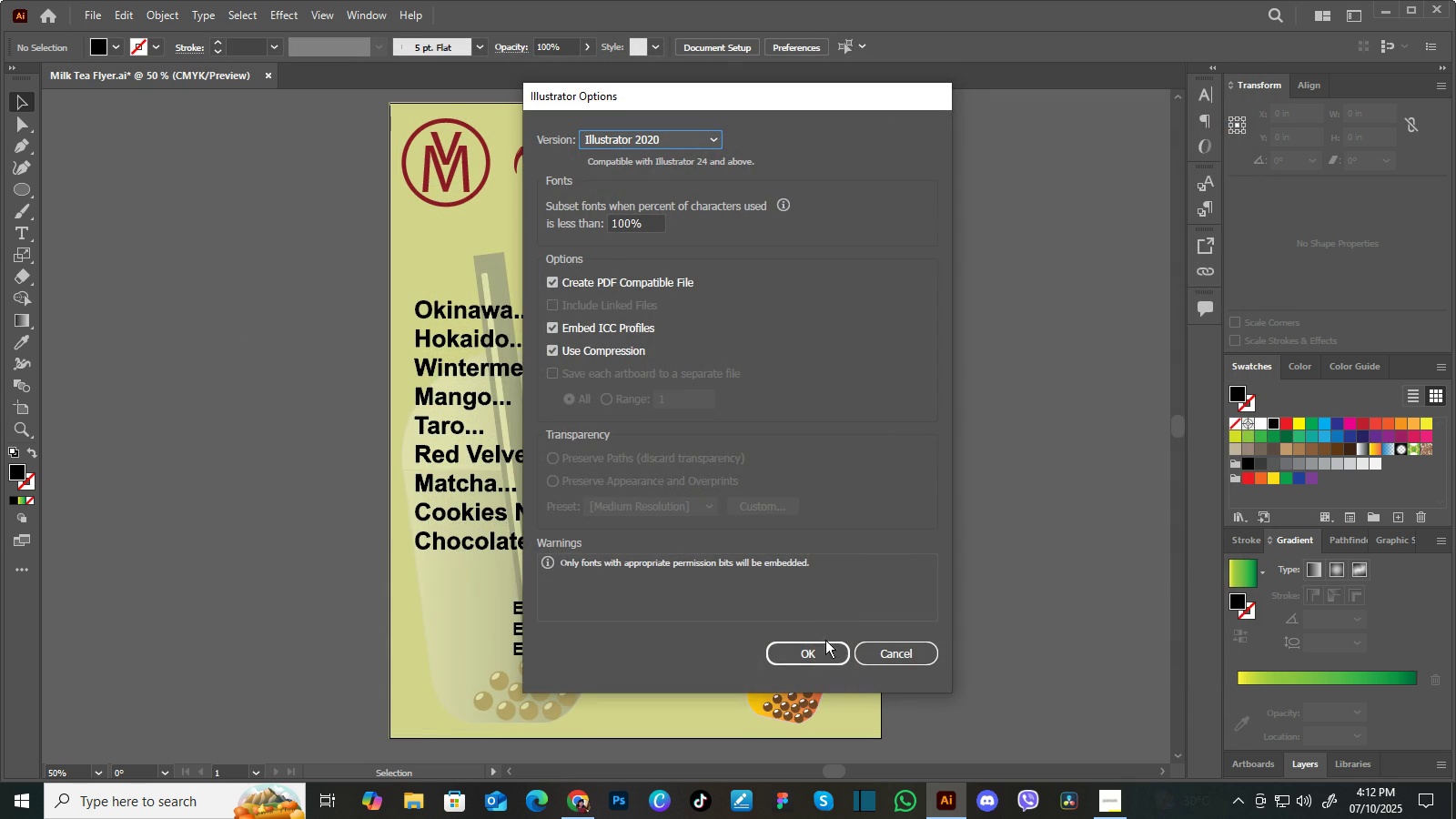 
left_click([827, 650])